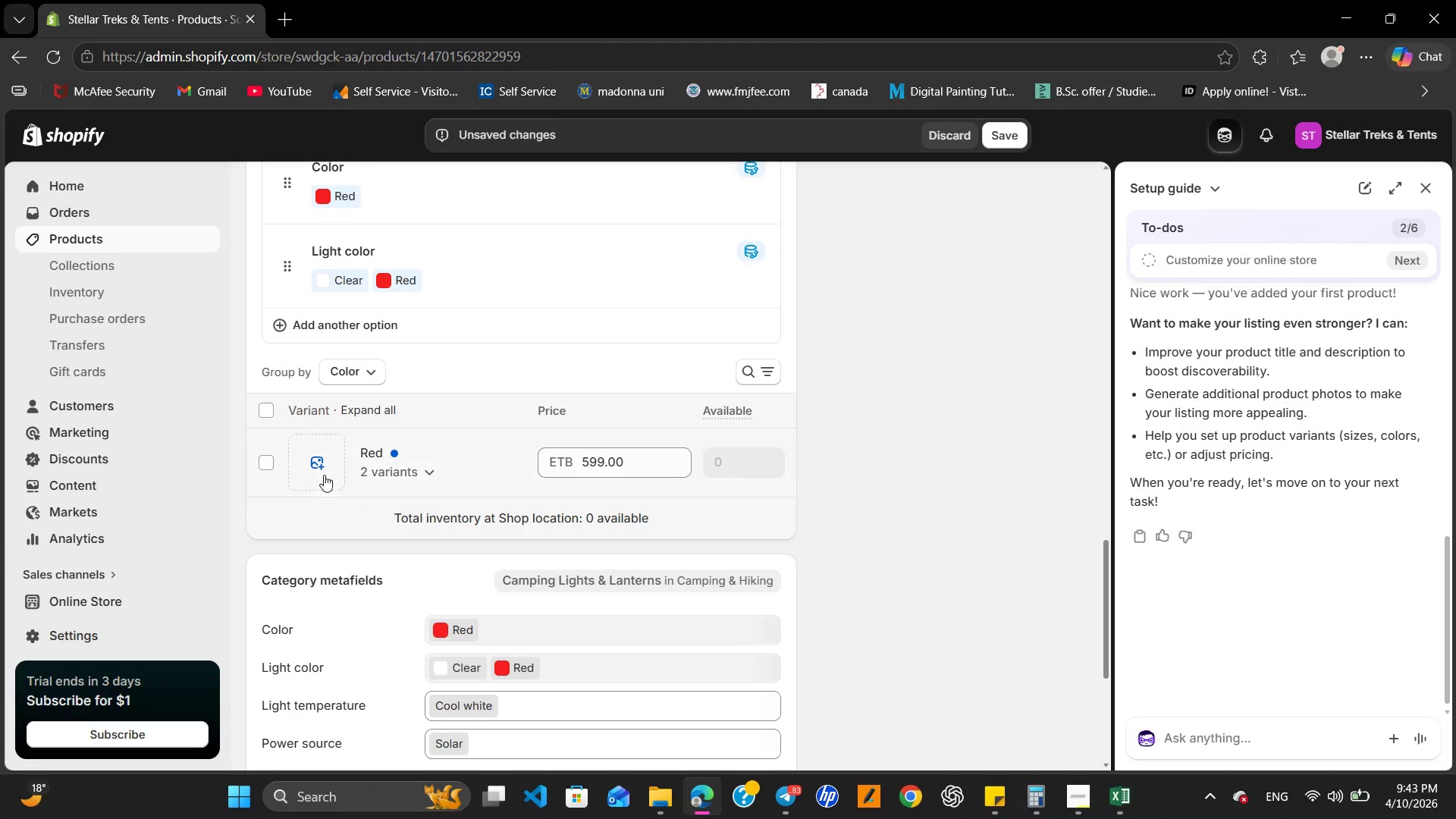 
scroll: coordinate [345, 465], scroll_direction: up, amount: 3.0
 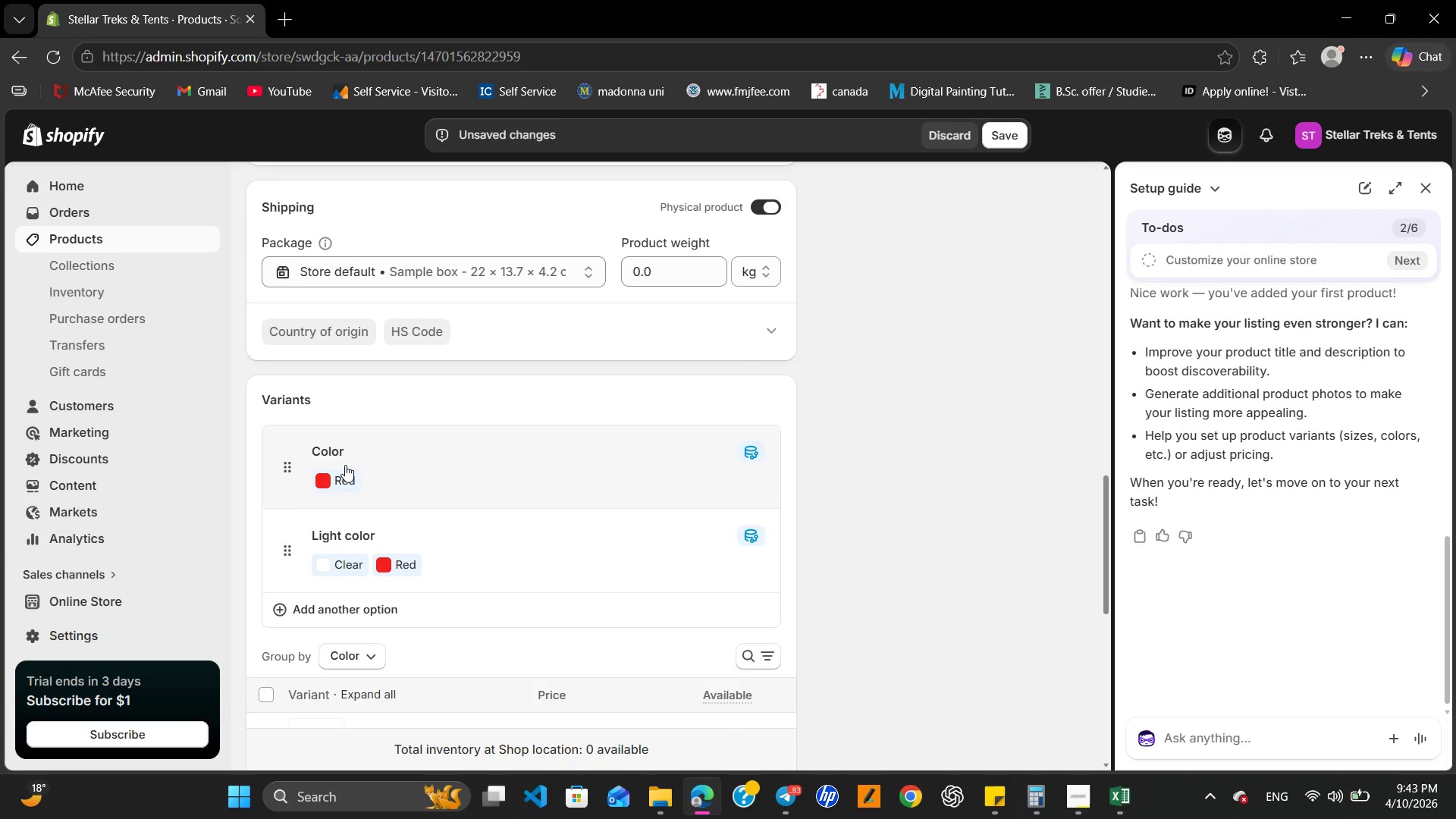 
scroll: coordinate [345, 465], scroll_direction: down, amount: 4.0
 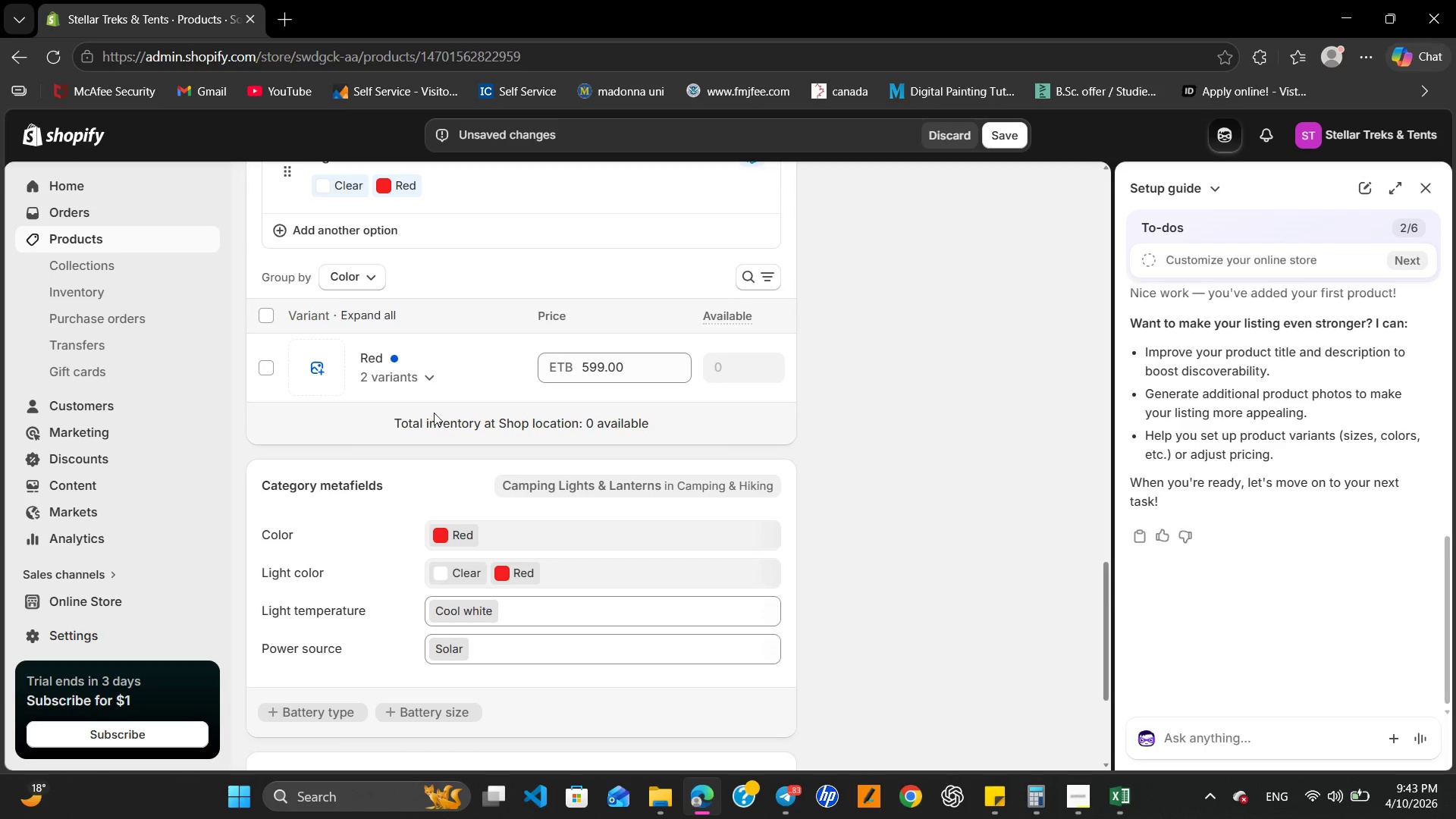 
scroll: coordinate [434, 413], scroll_direction: up, amount: 1.0
 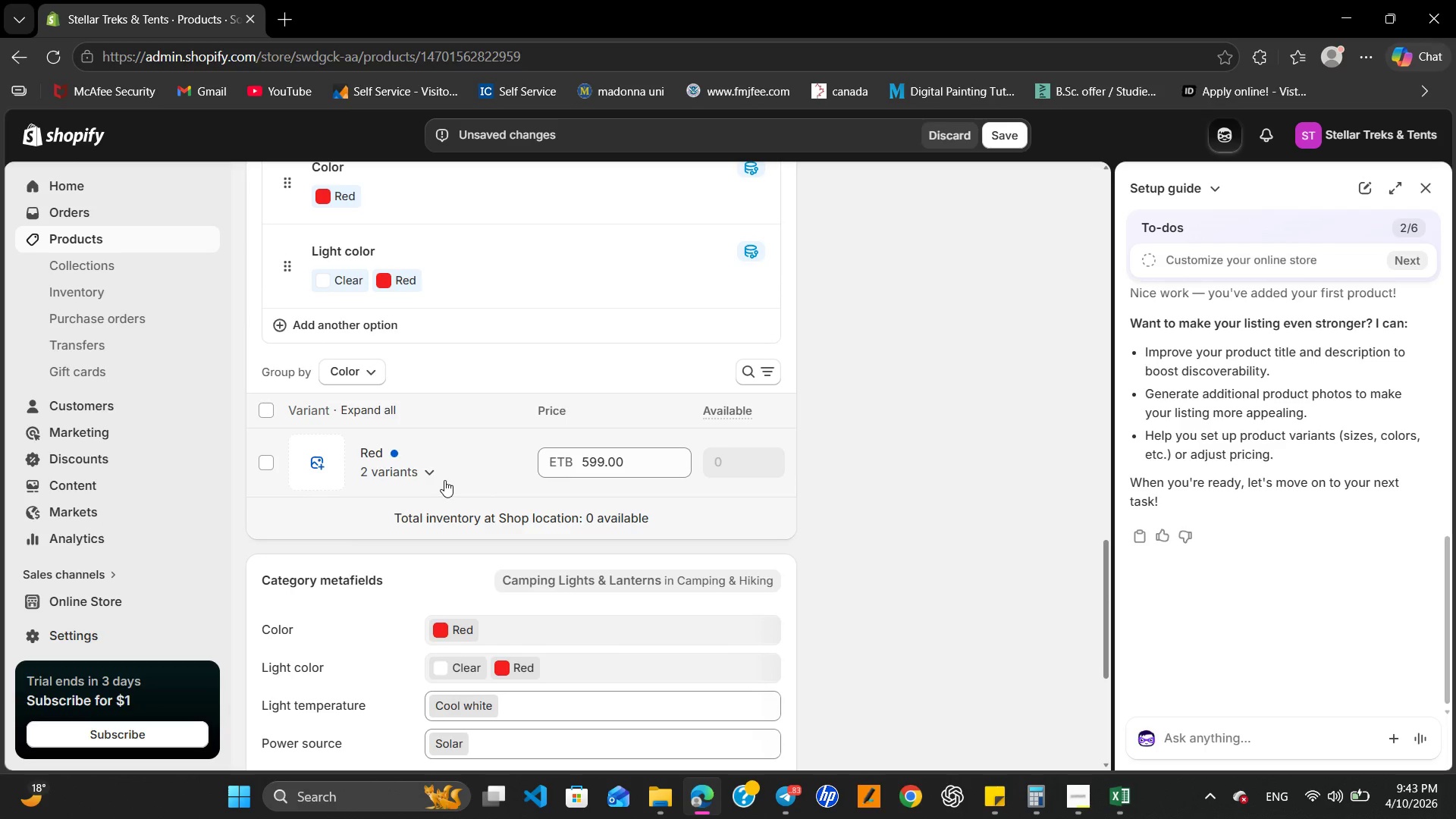 
left_click([438, 471])
 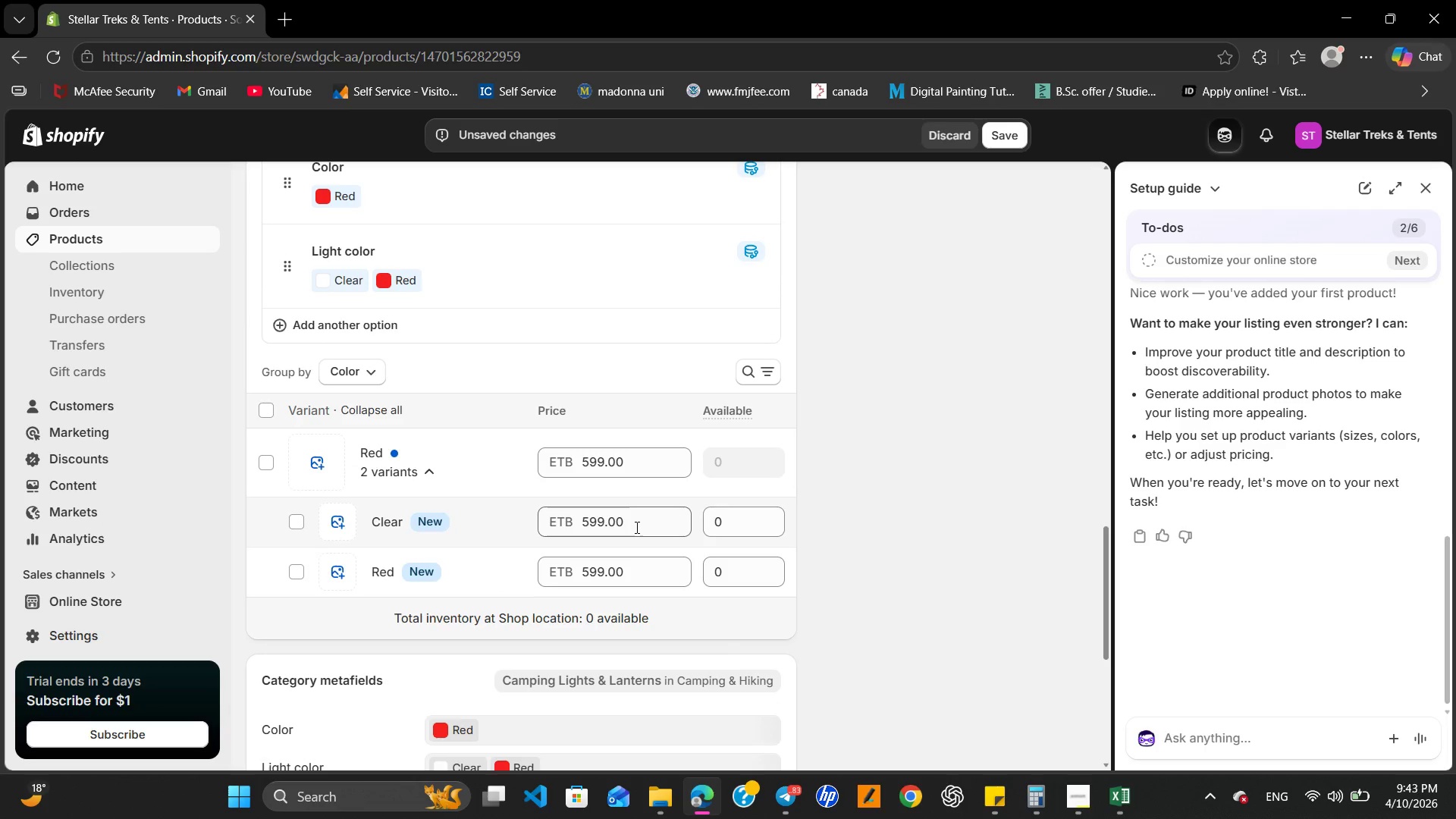 
left_click([591, 519])
 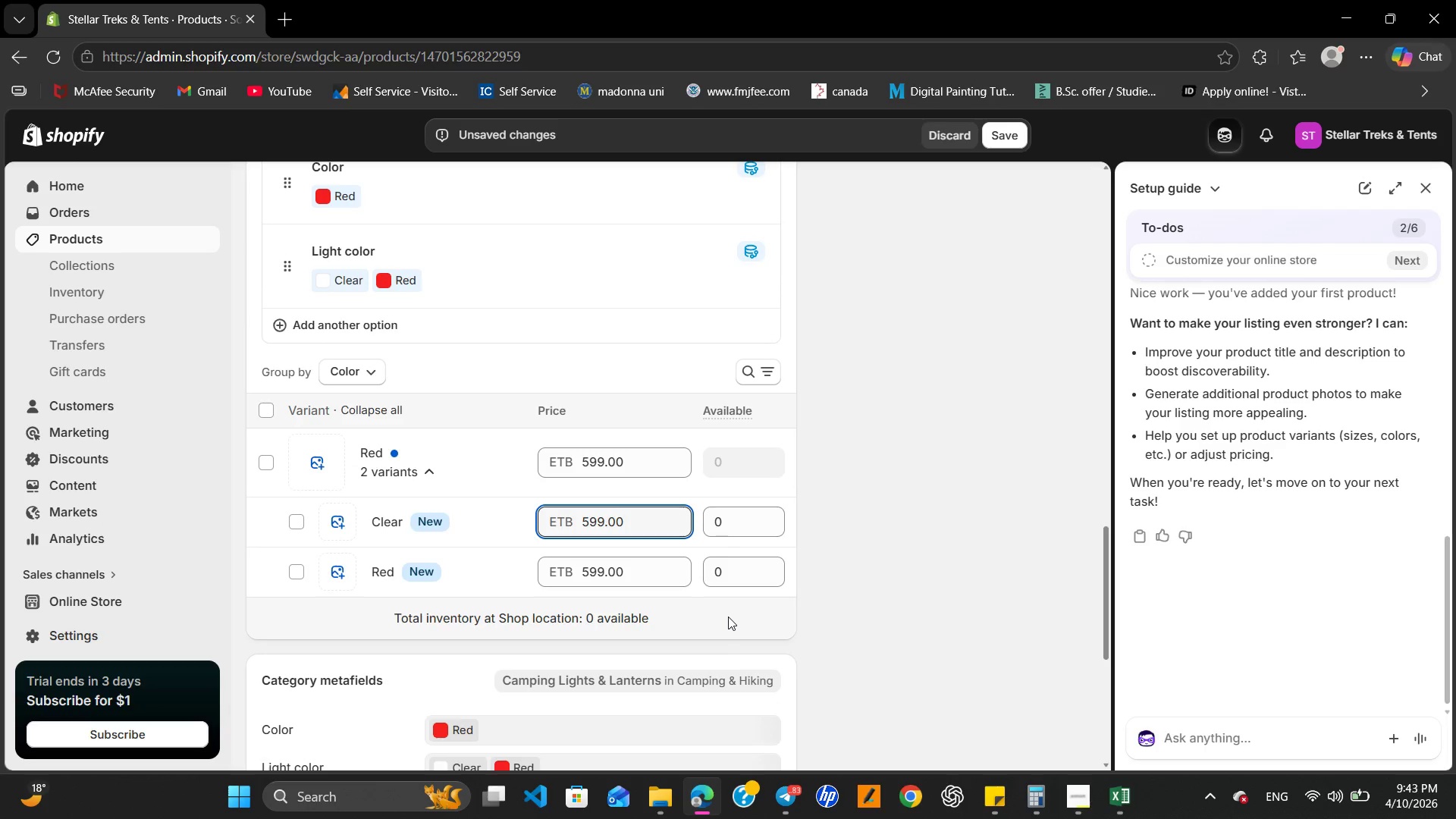 
key(Backspace)
 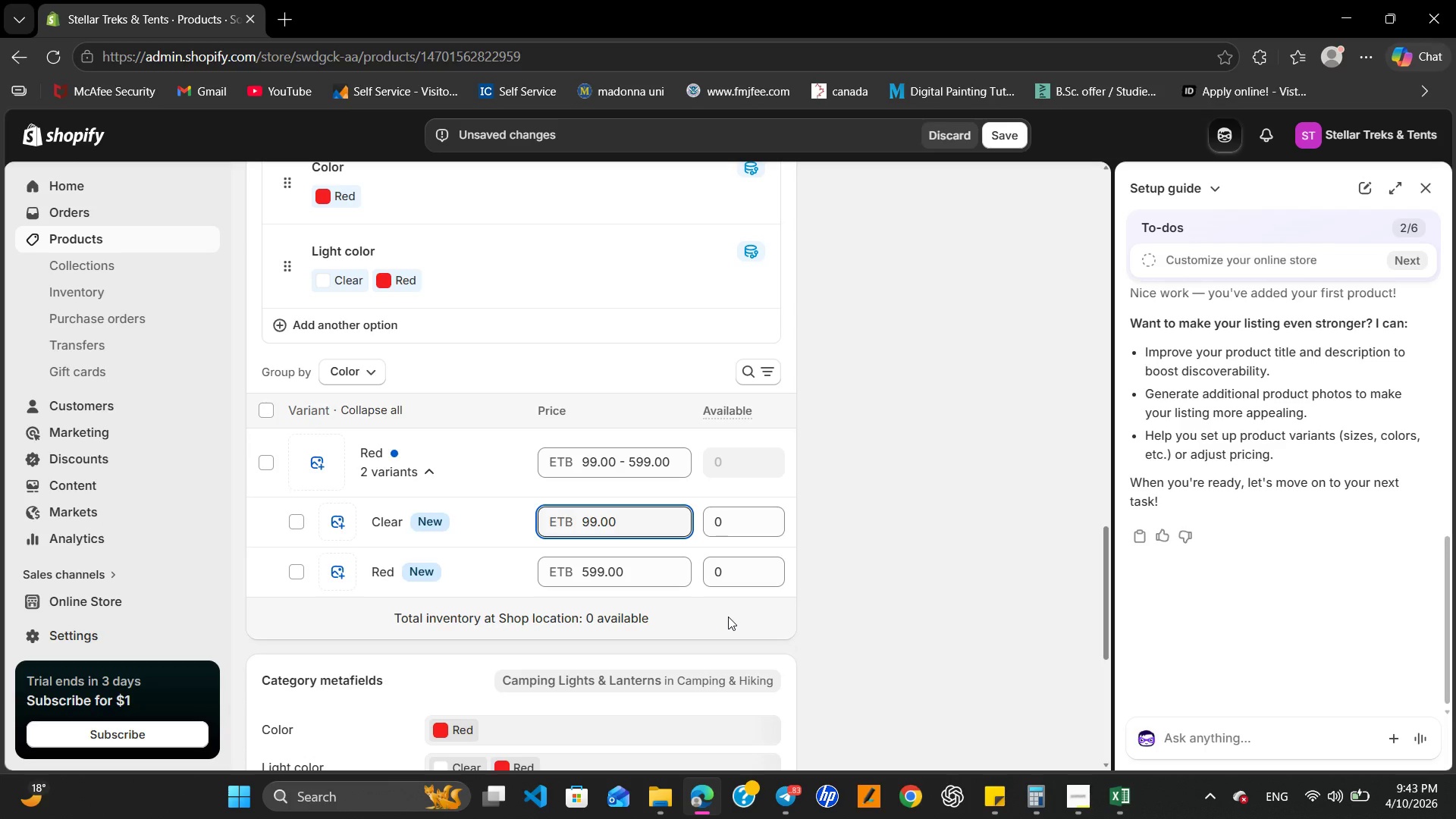 
key(Numpad6)
 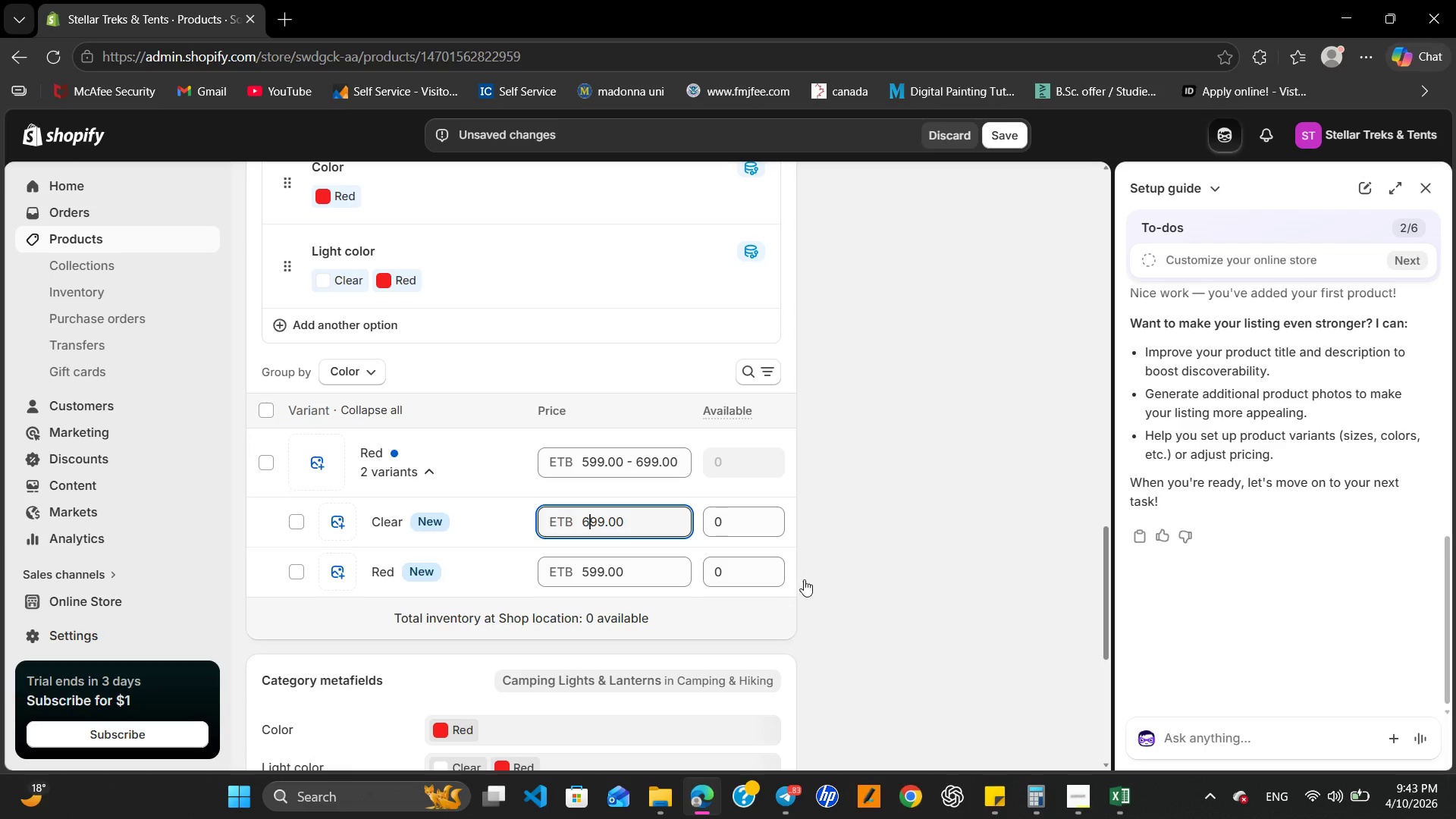 
left_click([815, 579])
 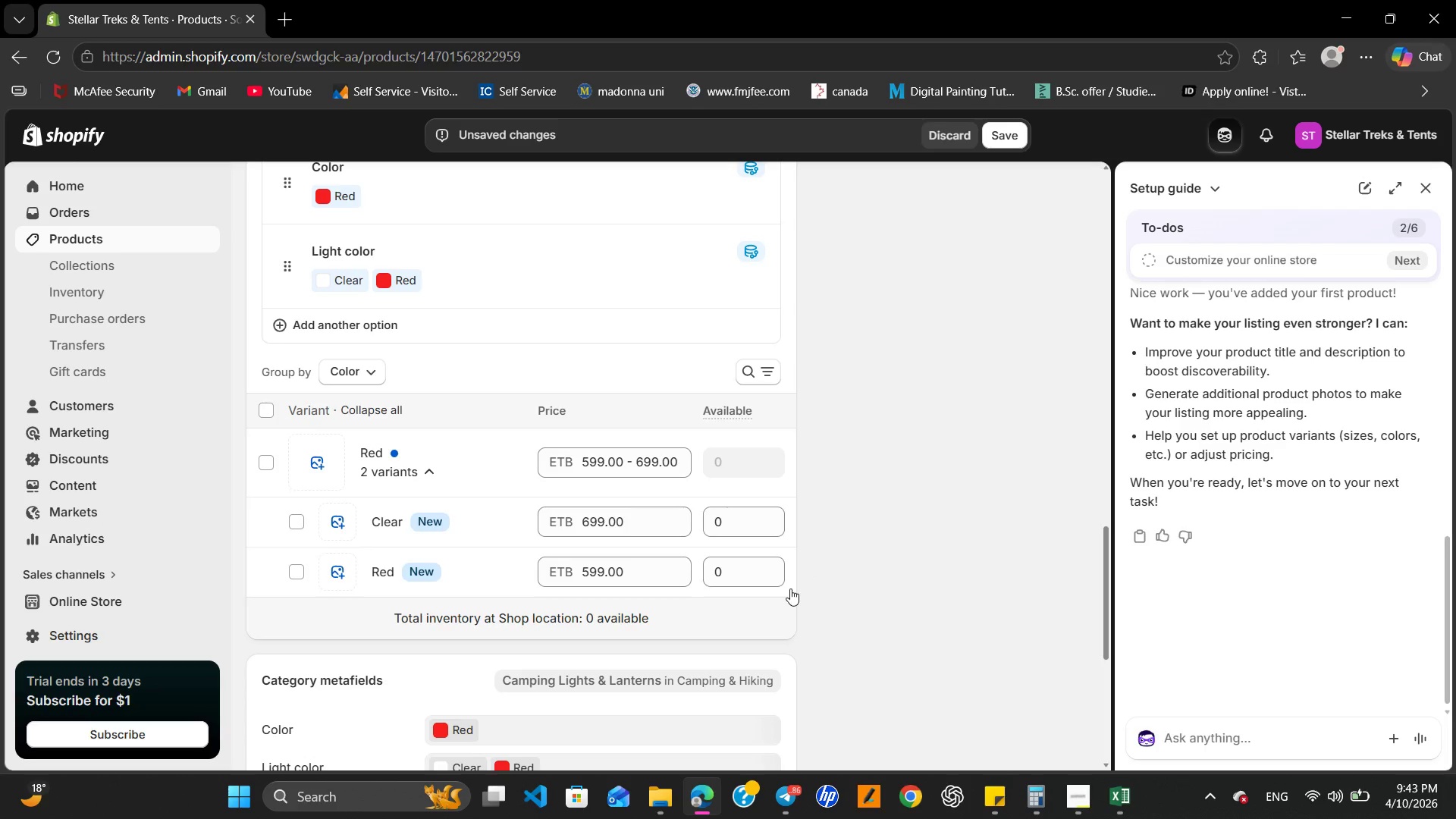 
scroll: coordinate [723, 568], scroll_direction: down, amount: 4.0
 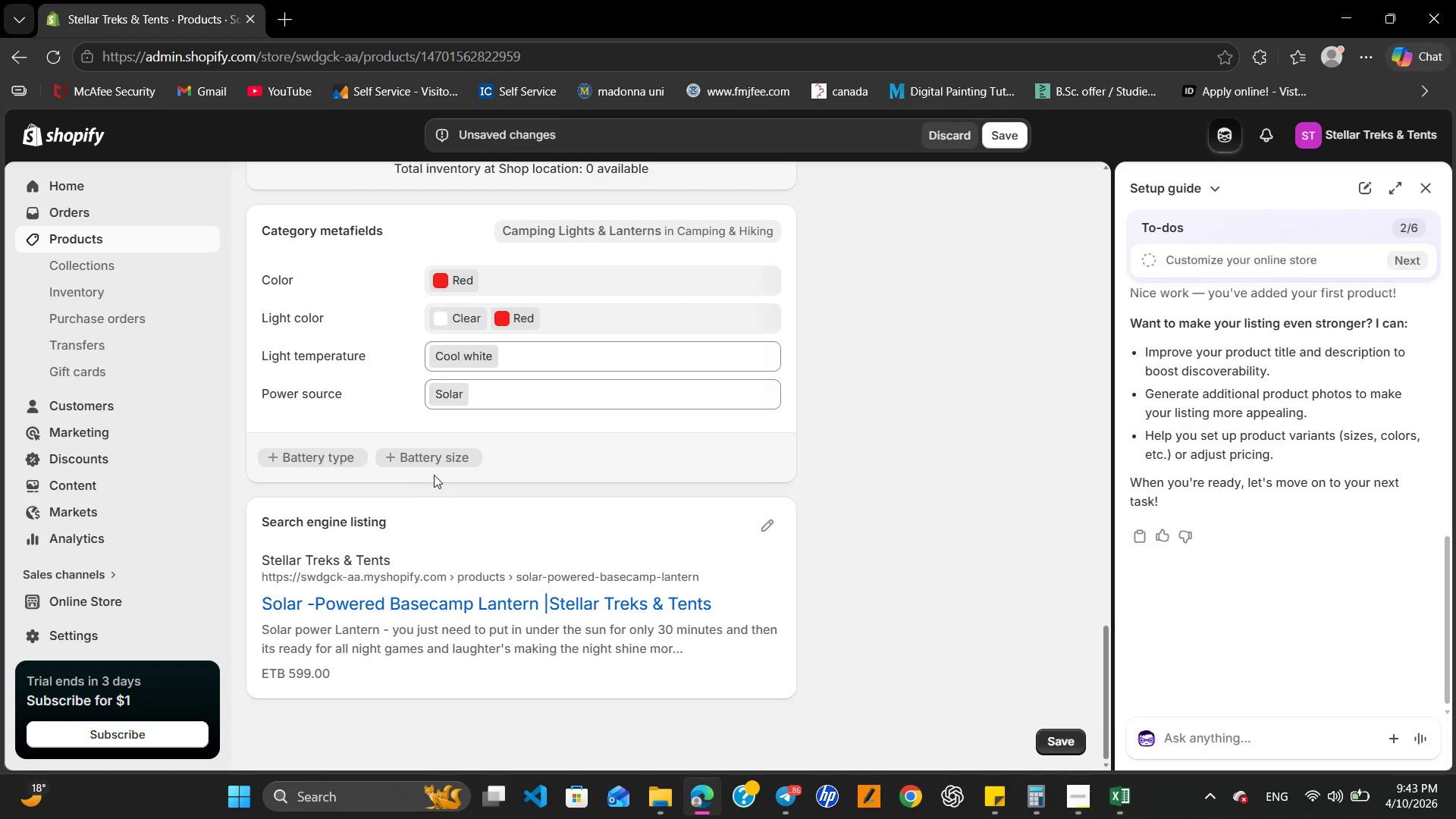 
scroll: coordinate [435, 475], scroll_direction: up, amount: 20.0
 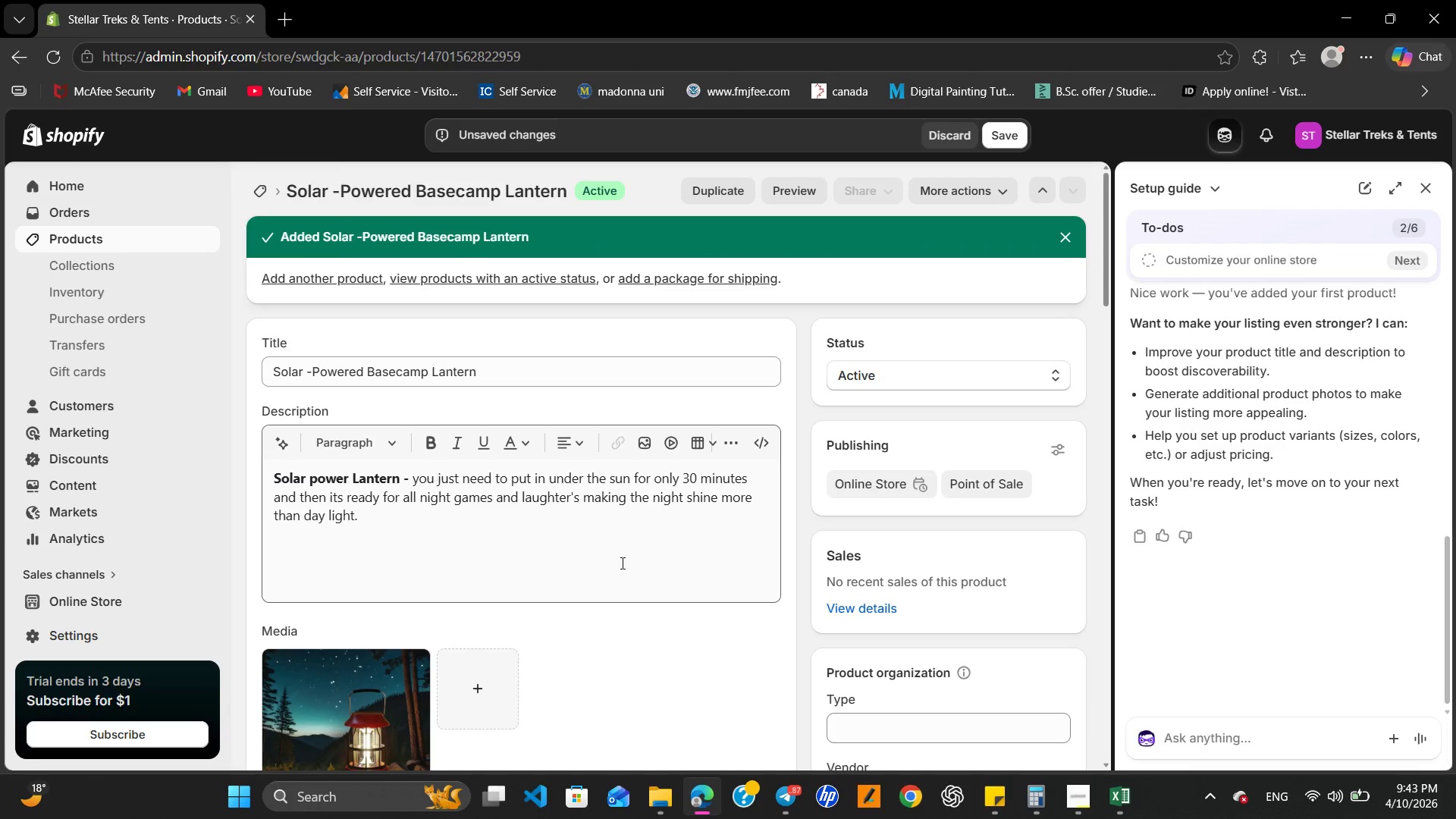 
scroll: coordinate [715, 546], scroll_direction: down, amount: 13.0
 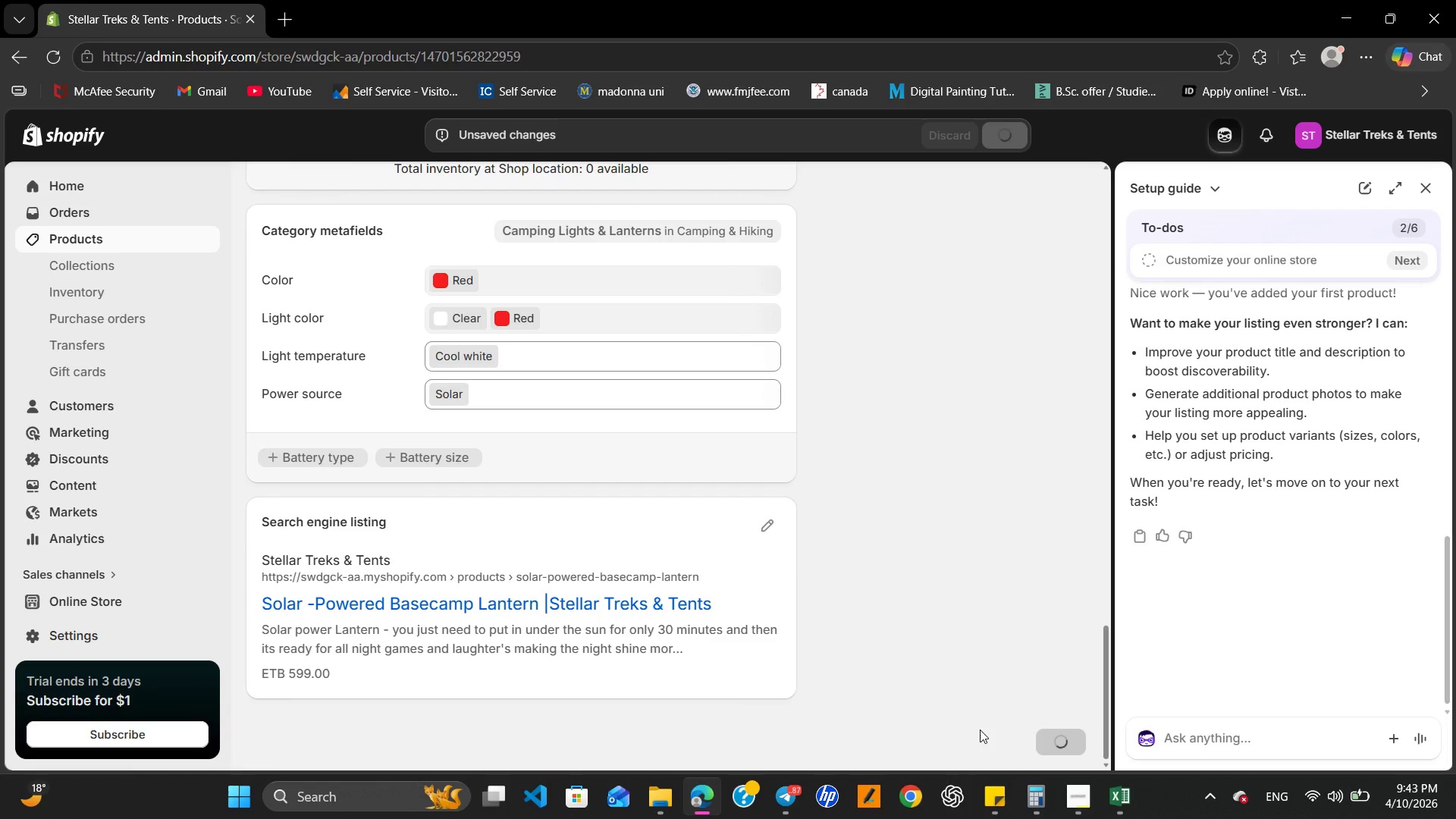 
left_click([1080, 801])